 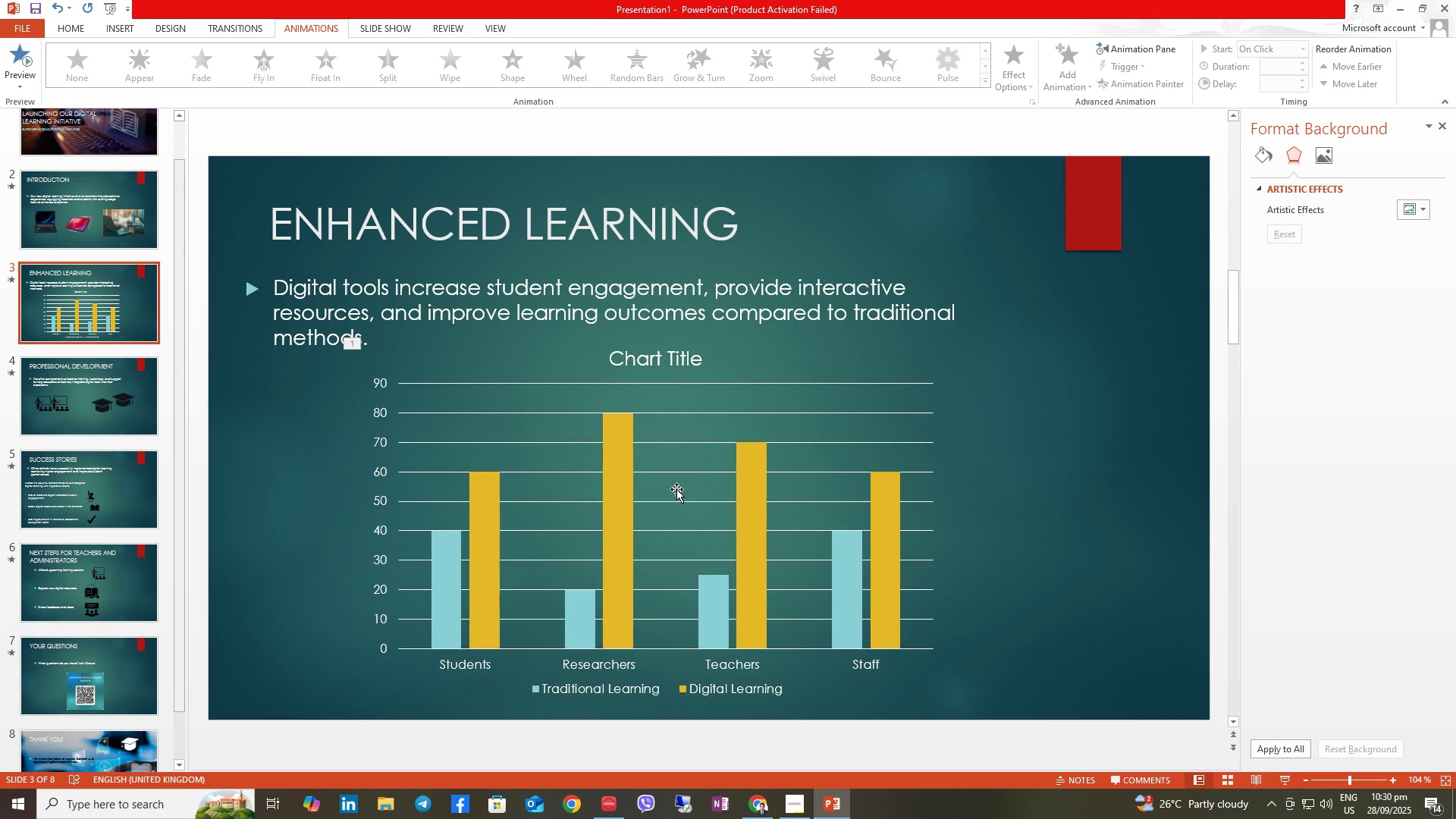 
left_click([67, 223])
 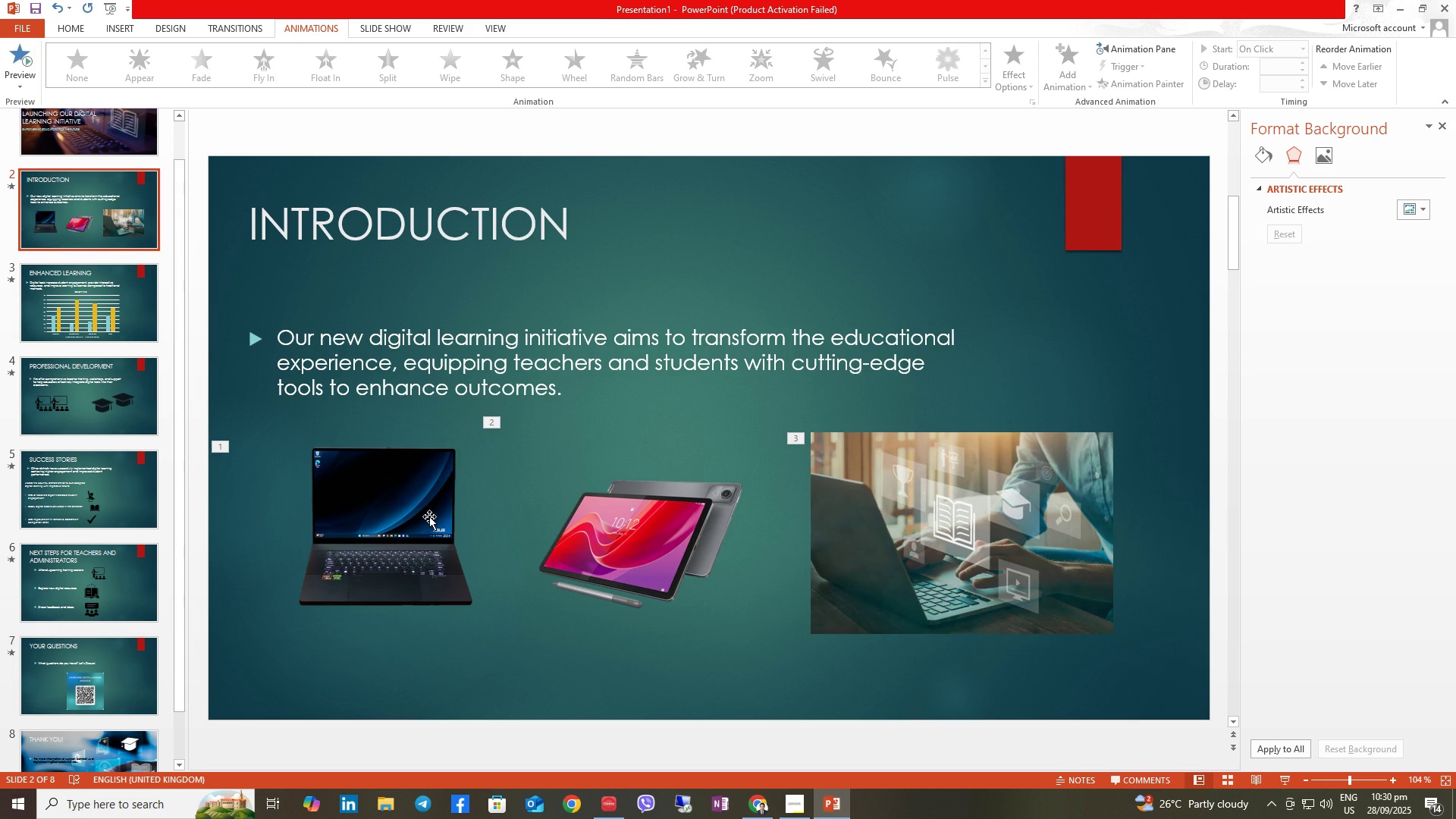 
left_click([429, 516])
 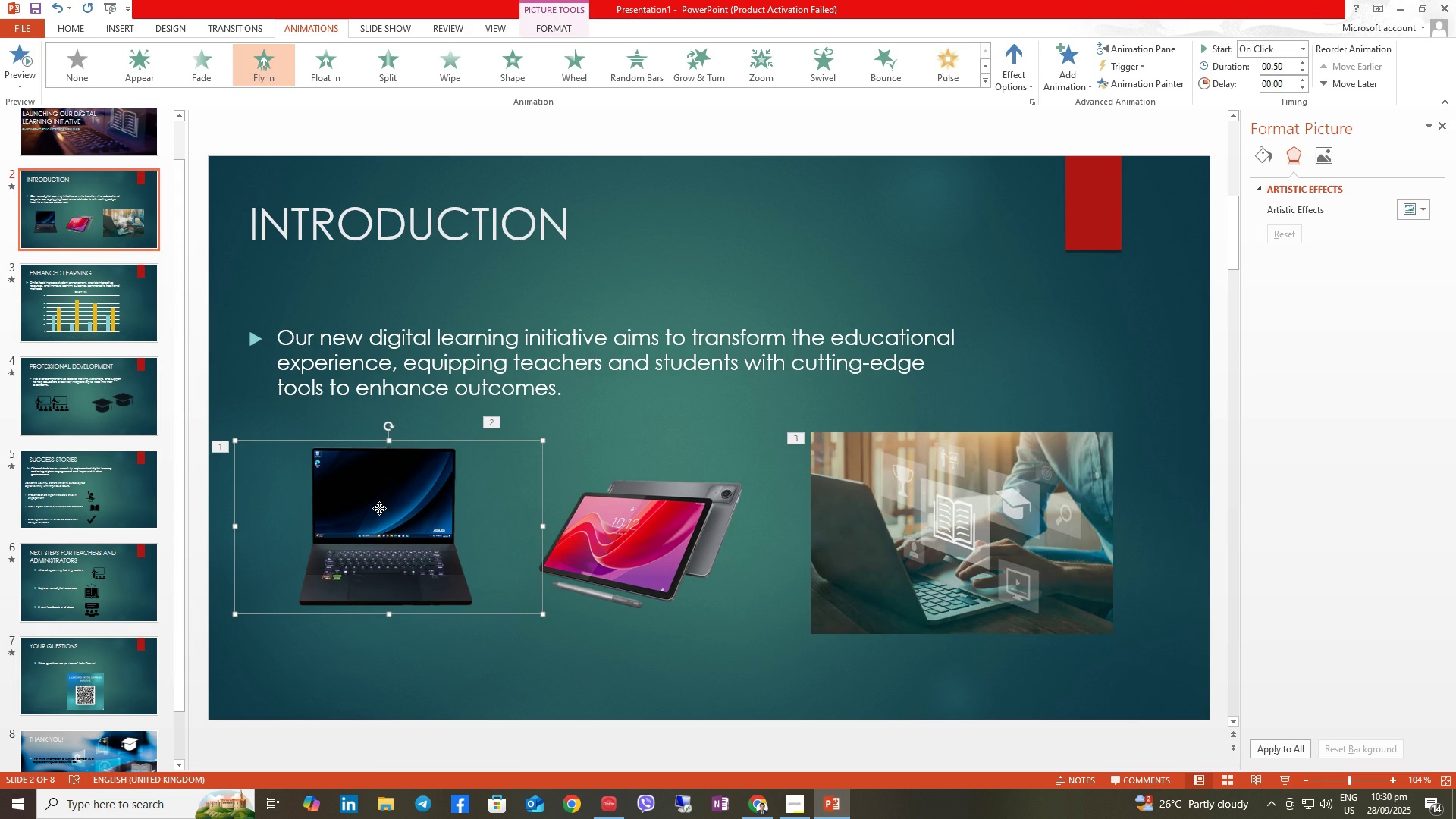 
right_click([379, 508])
 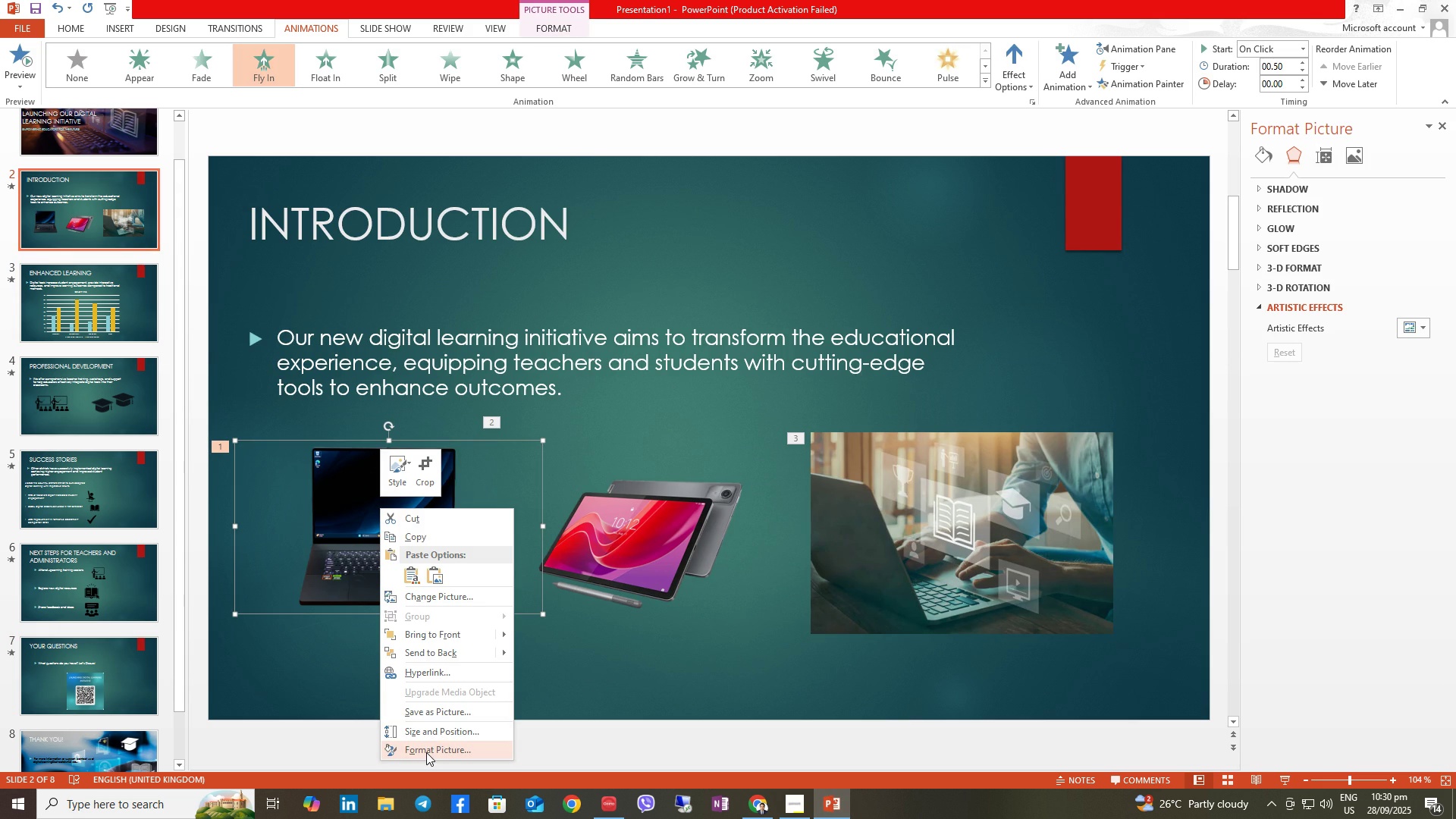 
left_click([426, 752])
 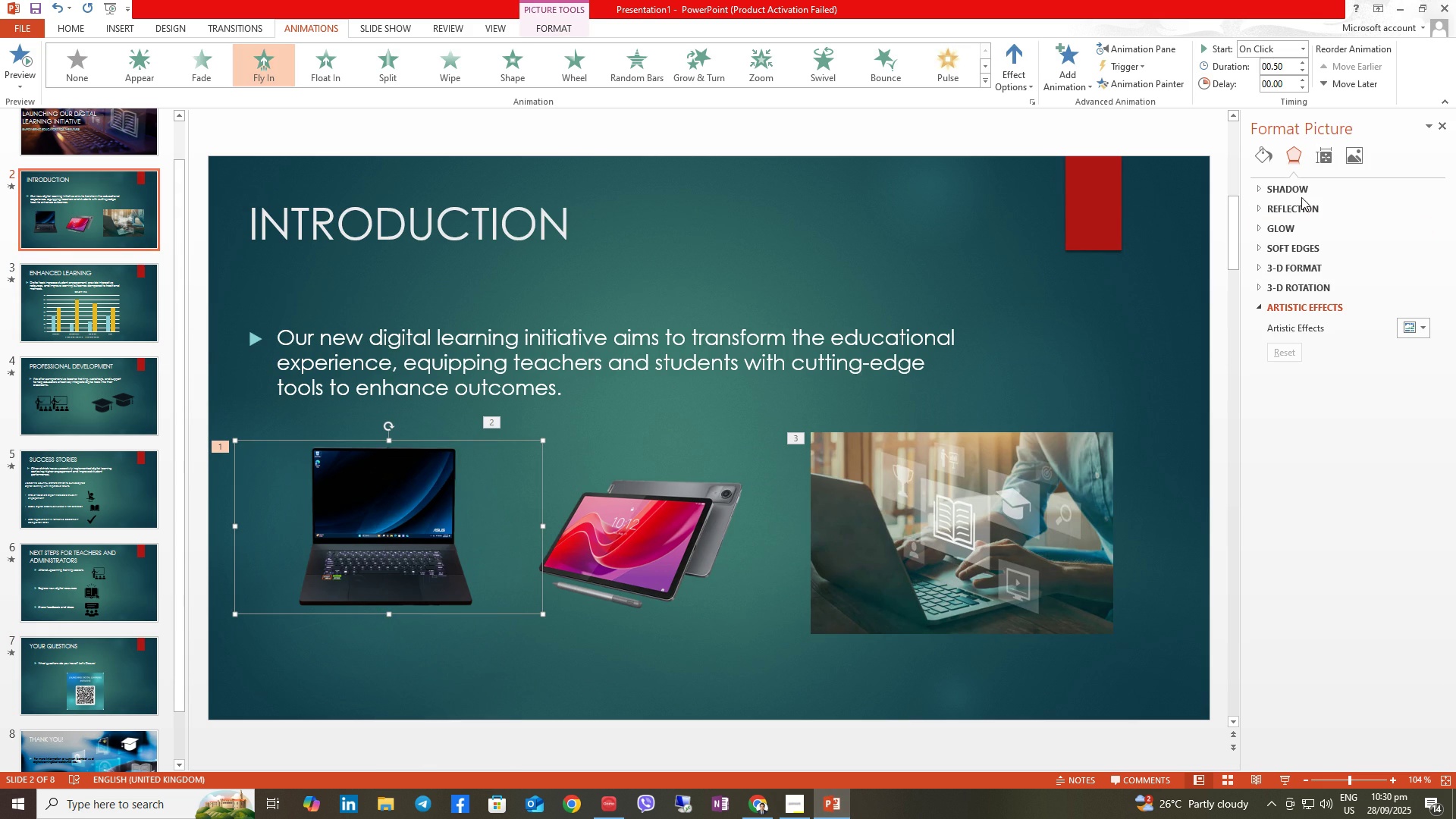 
left_click([1302, 191])
 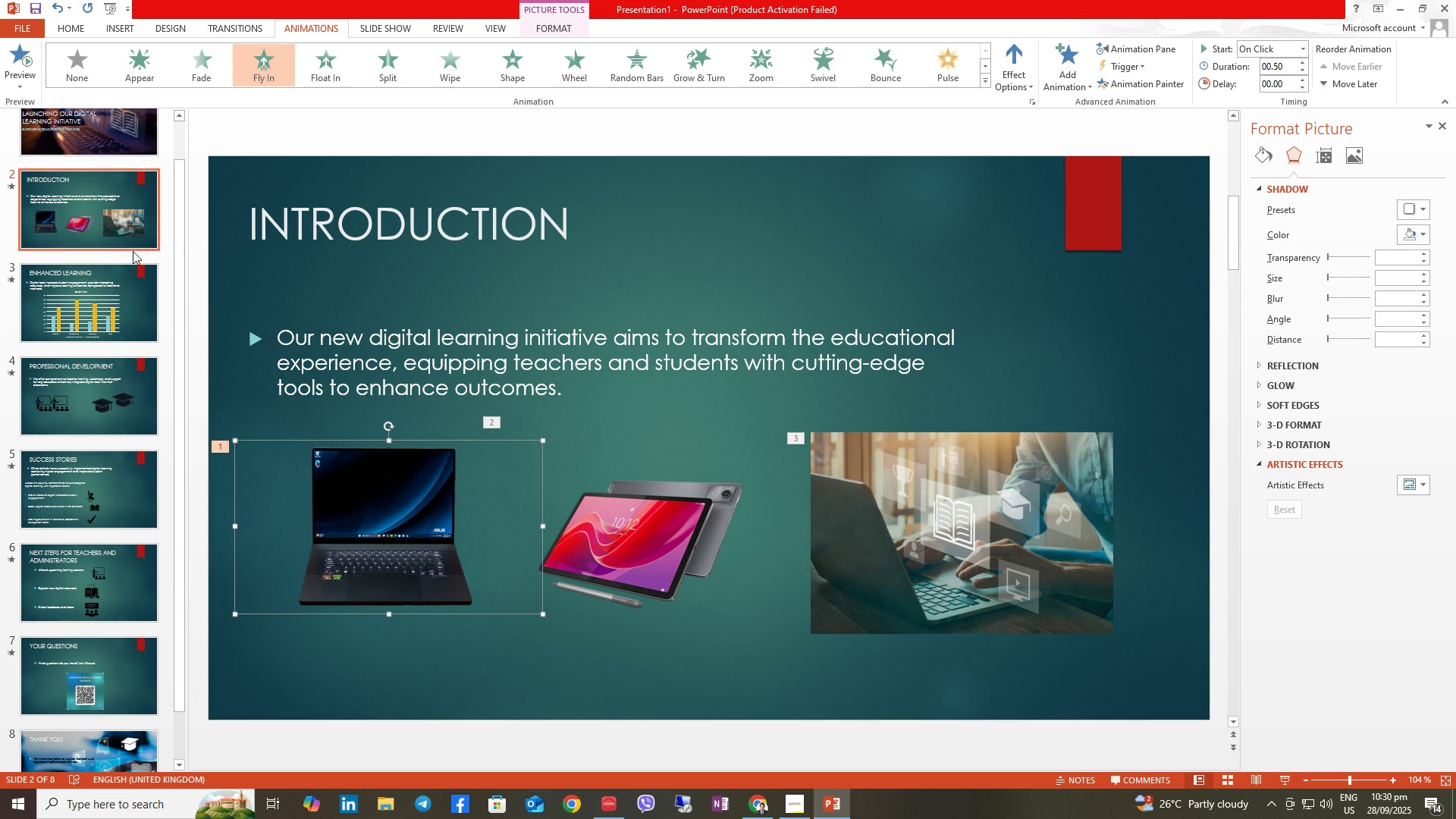 
scroll: coordinate [59, 266], scroll_direction: up, amount: 6.0
 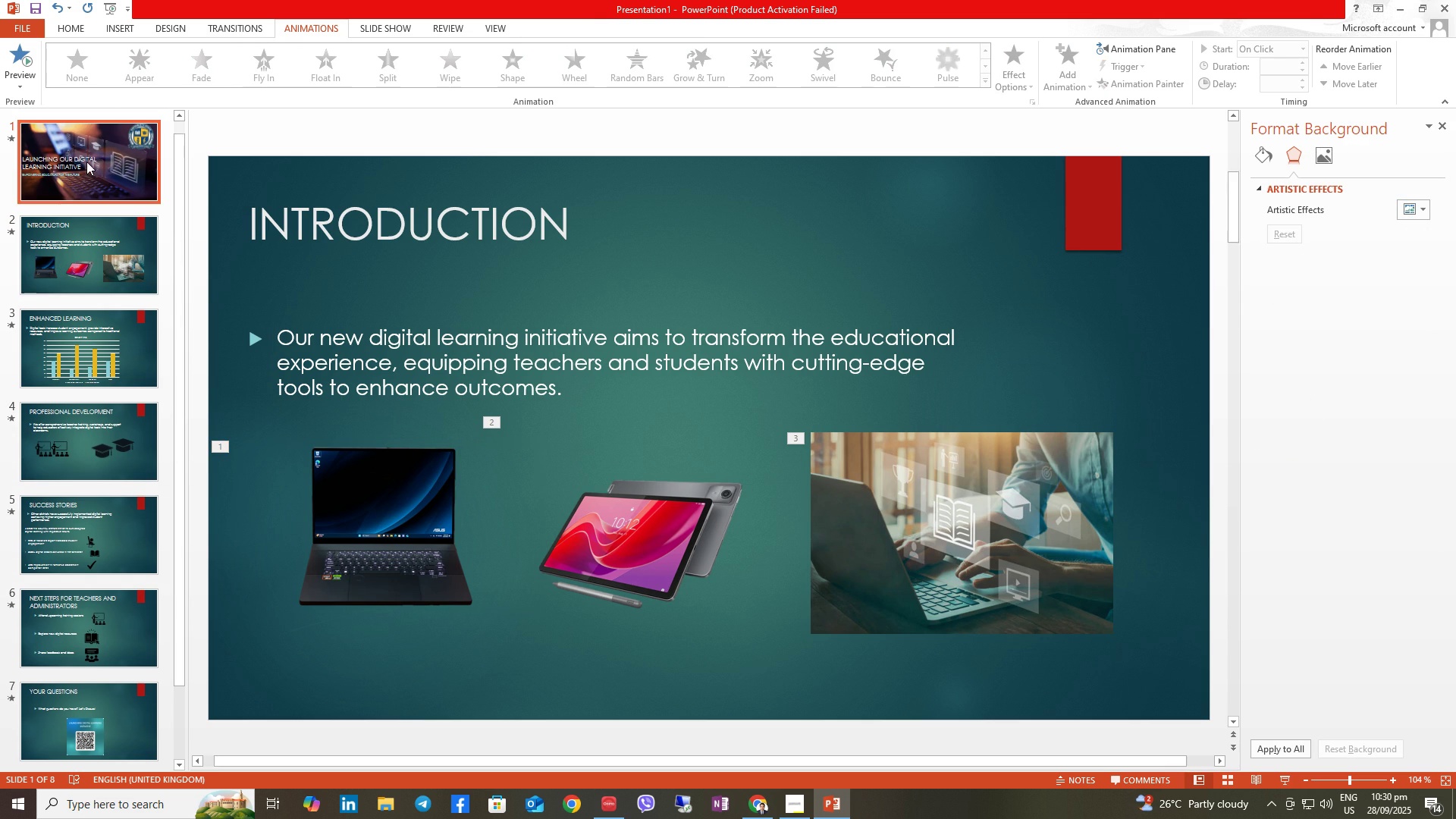 
left_click([86, 162])
 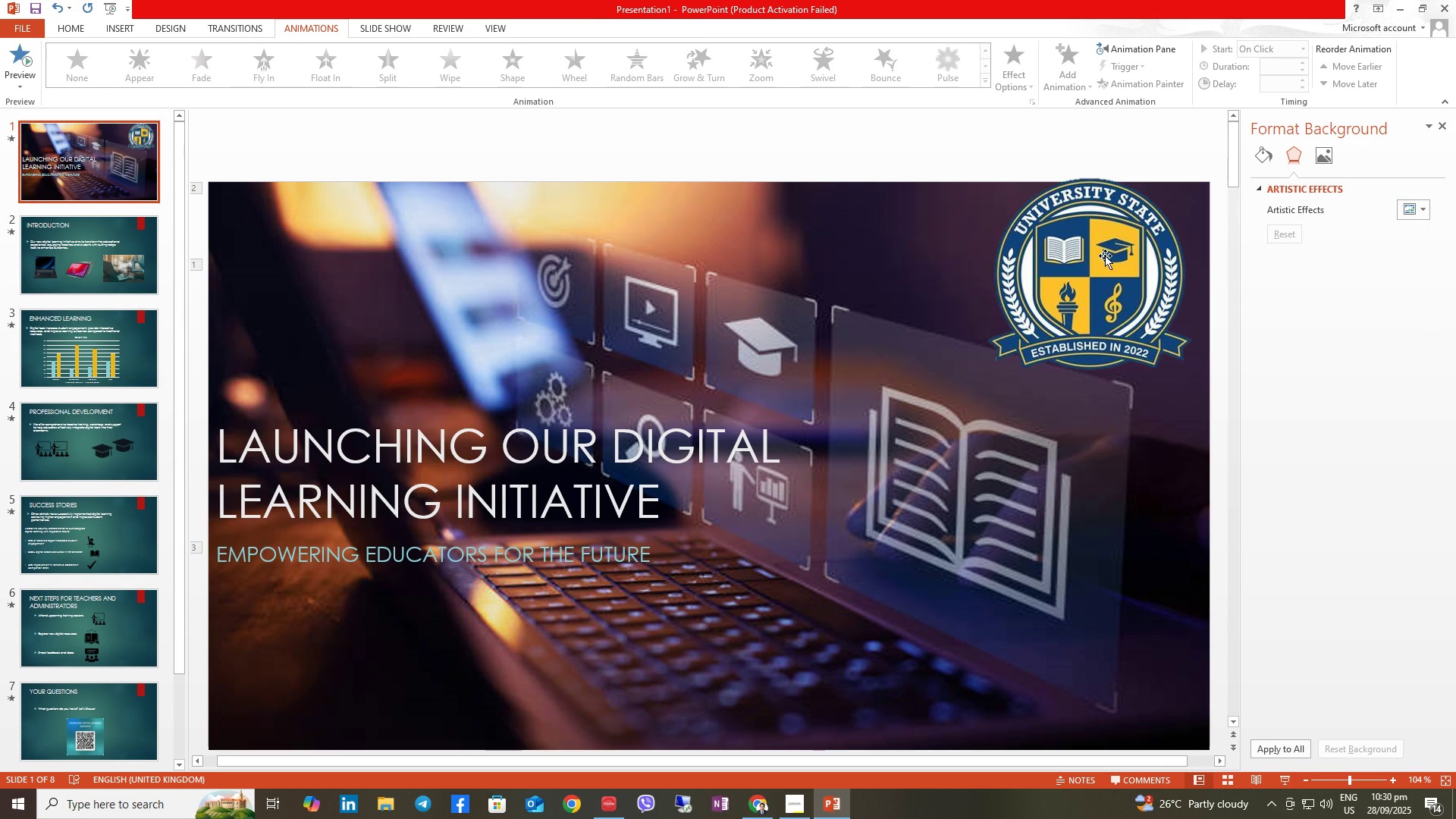 
left_click([1105, 256])
 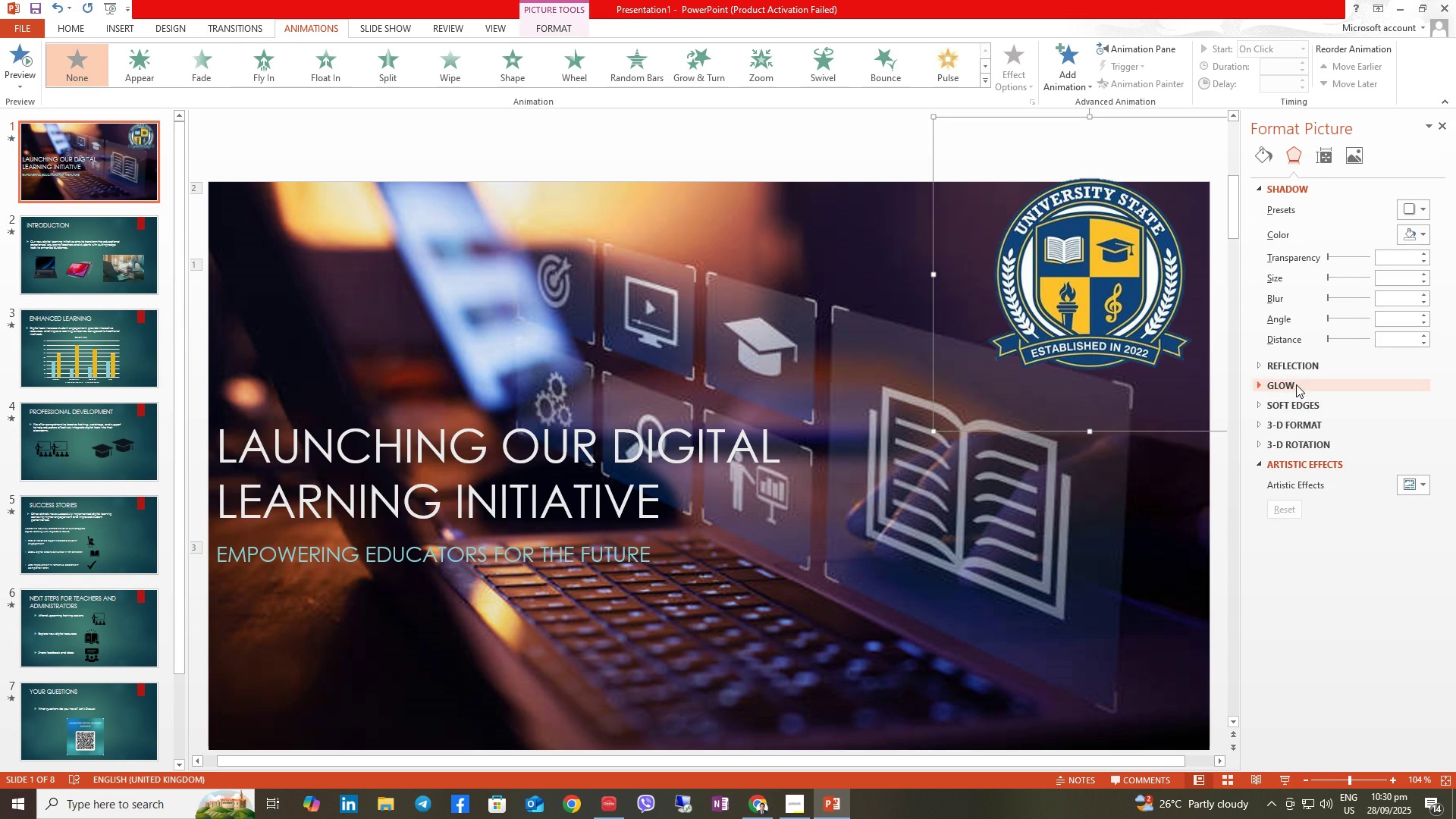 
left_click([1291, 366])
 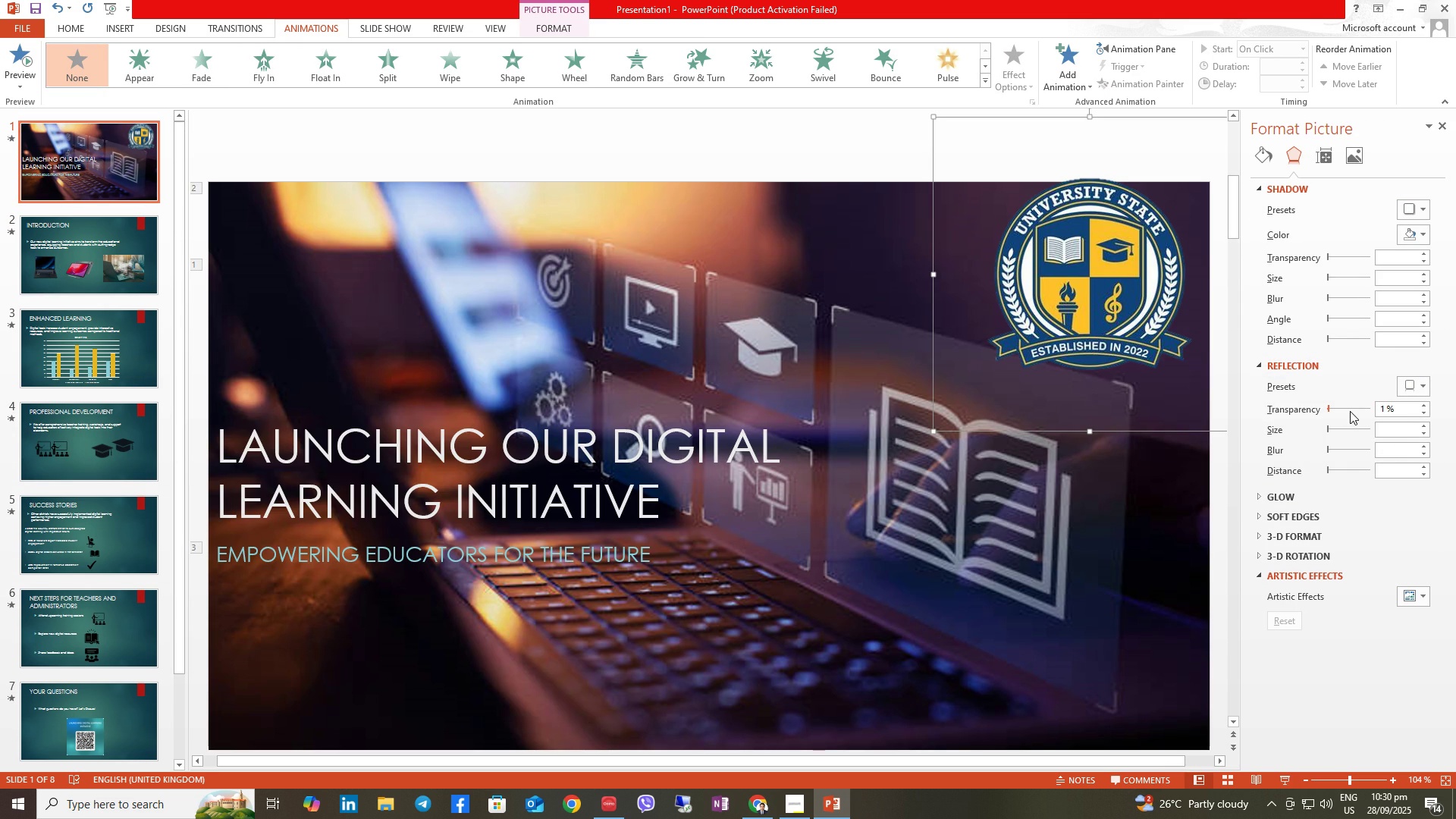 
left_click([1350, 411])